 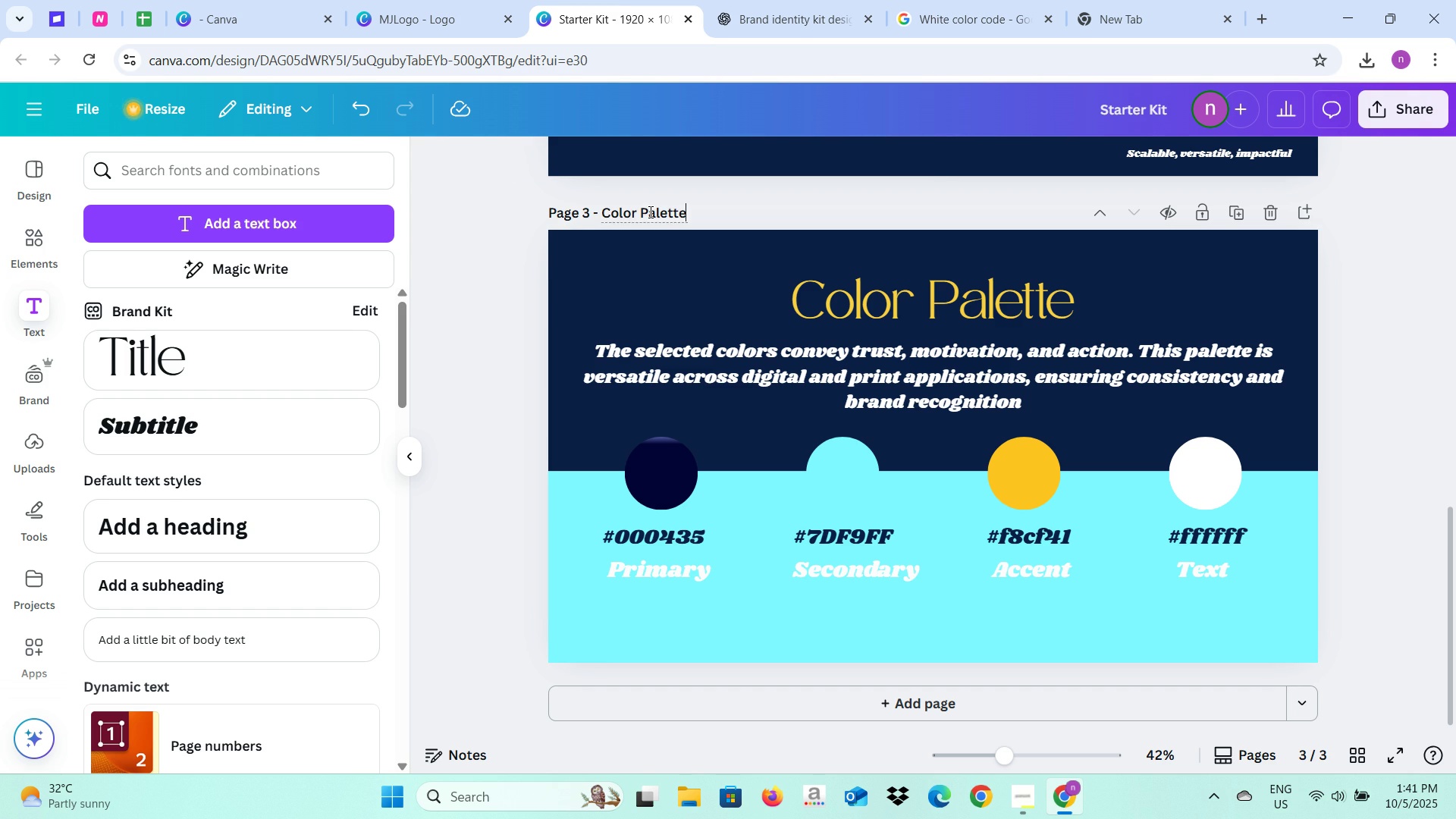 
left_click([1345, 331])
 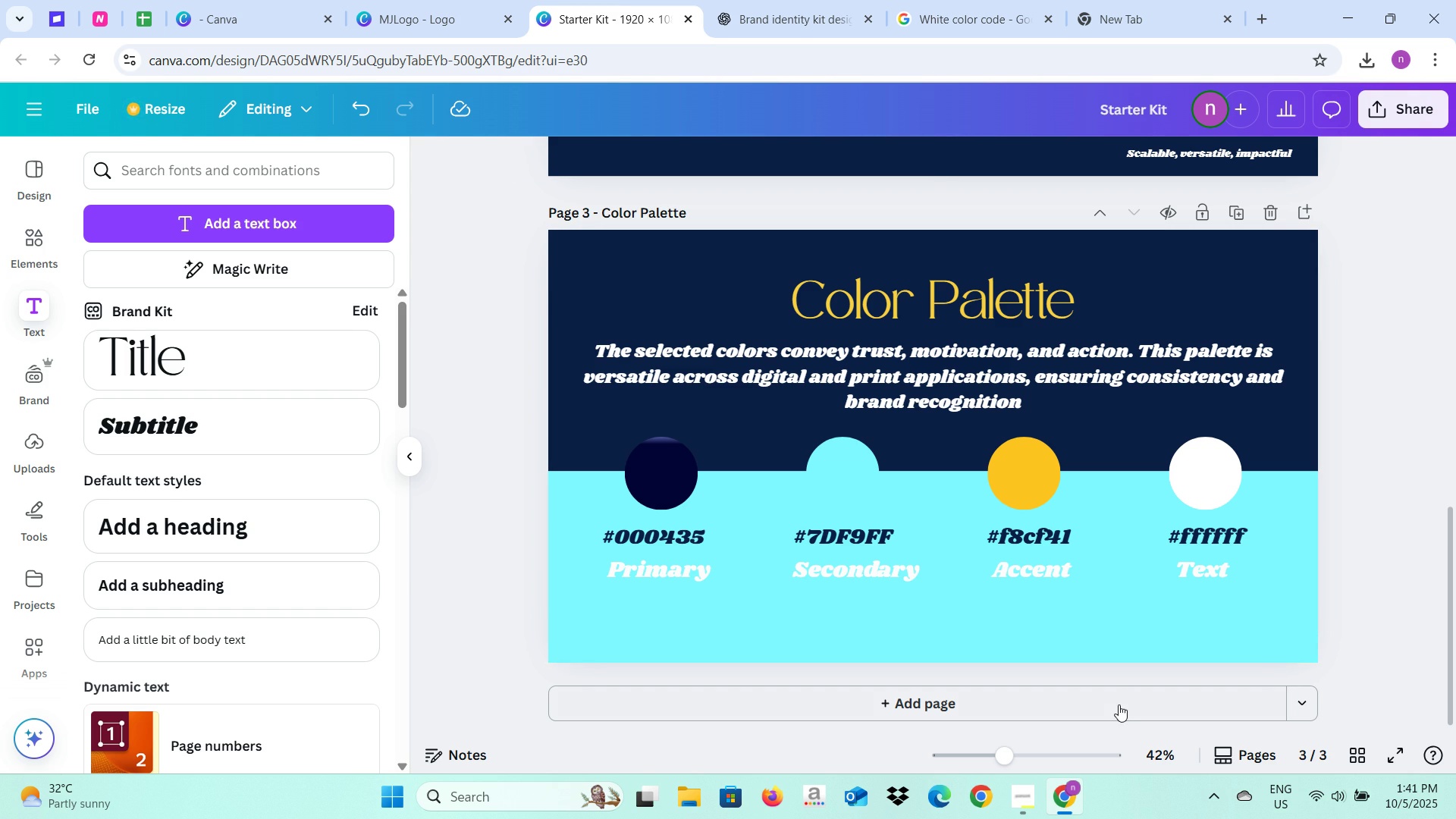 
left_click([1119, 704])
 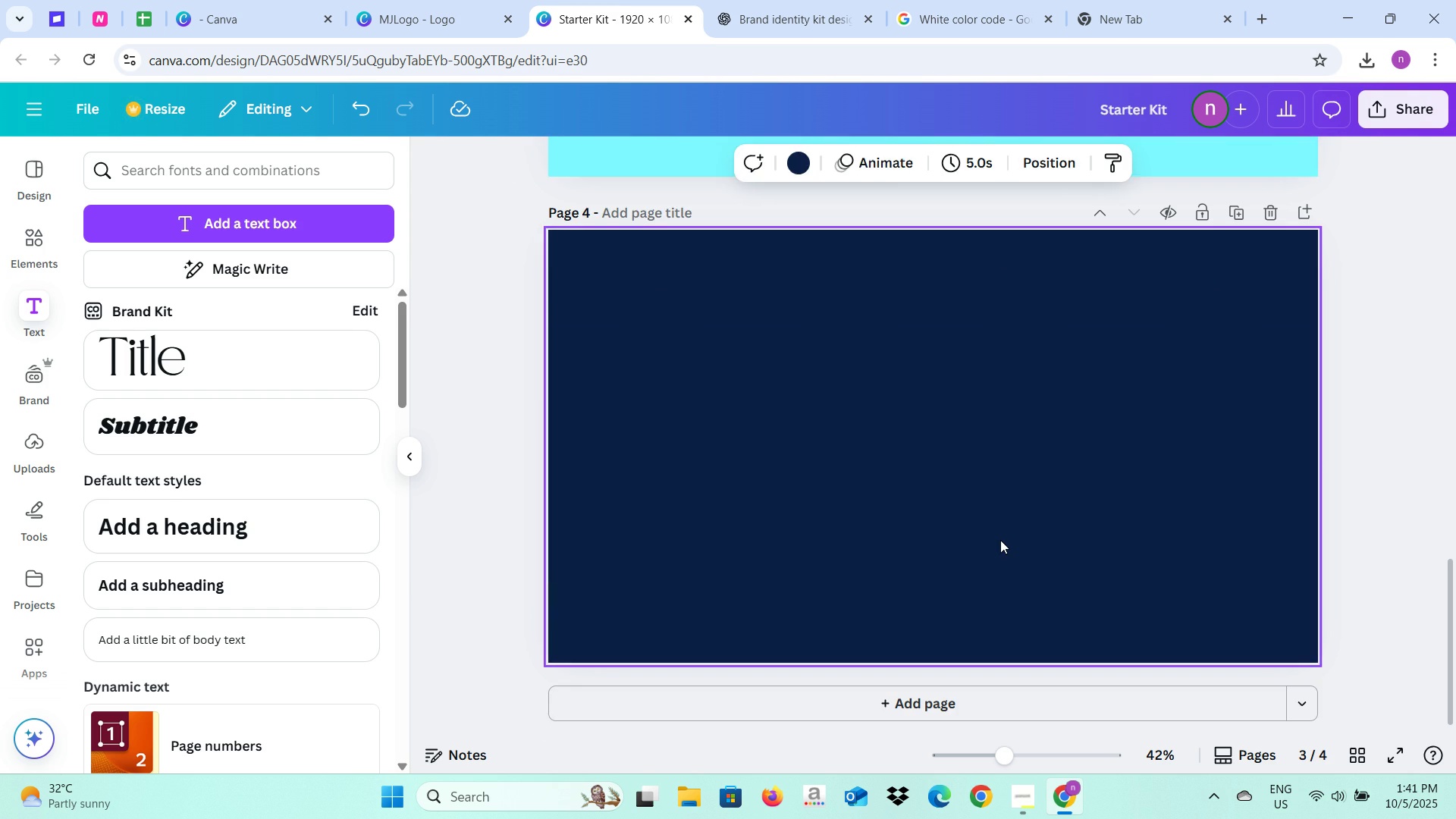 
scroll: coordinate [1000, 540], scroll_direction: up, amount: 2.0
 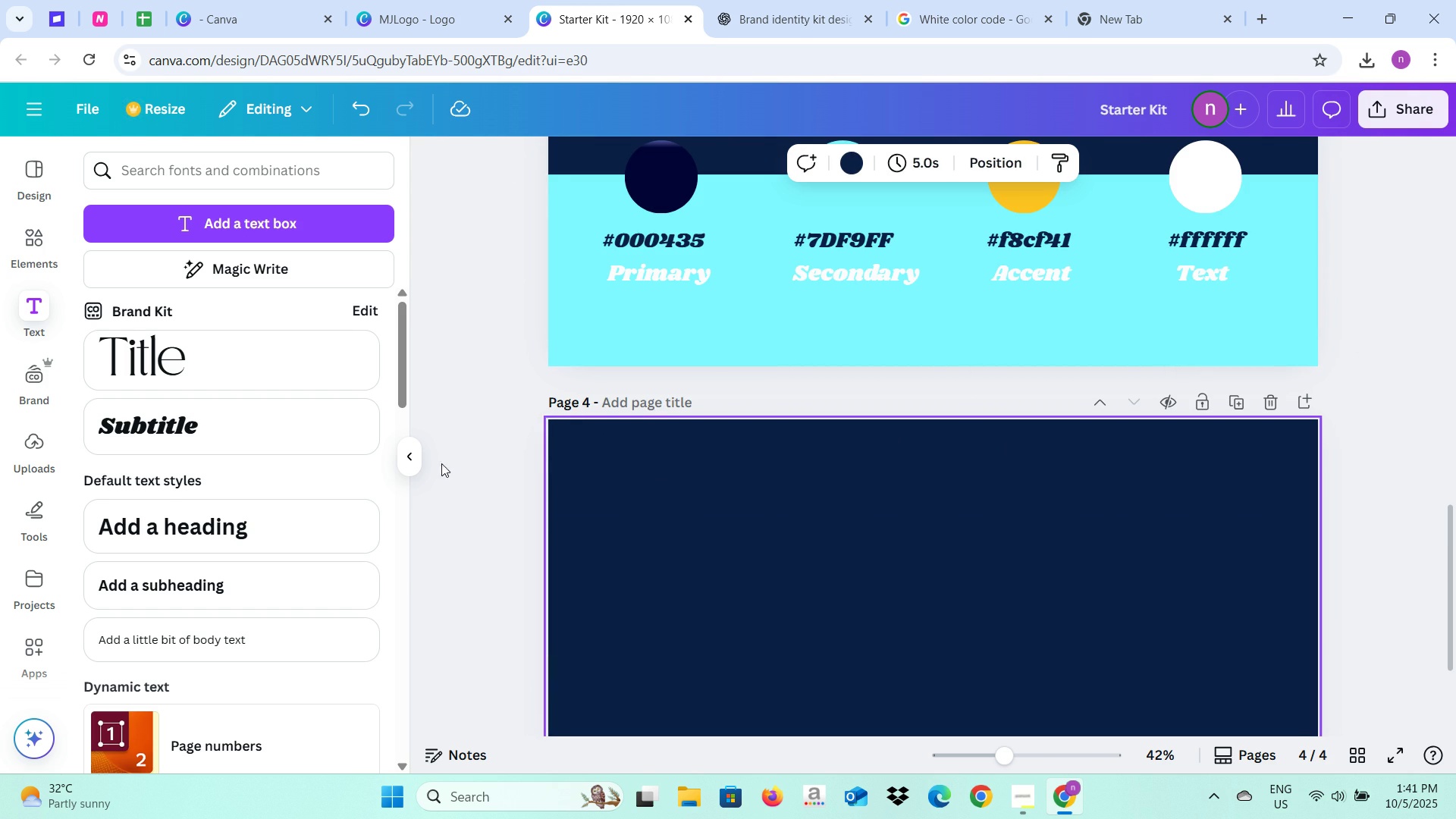 
left_click([407, 470])
 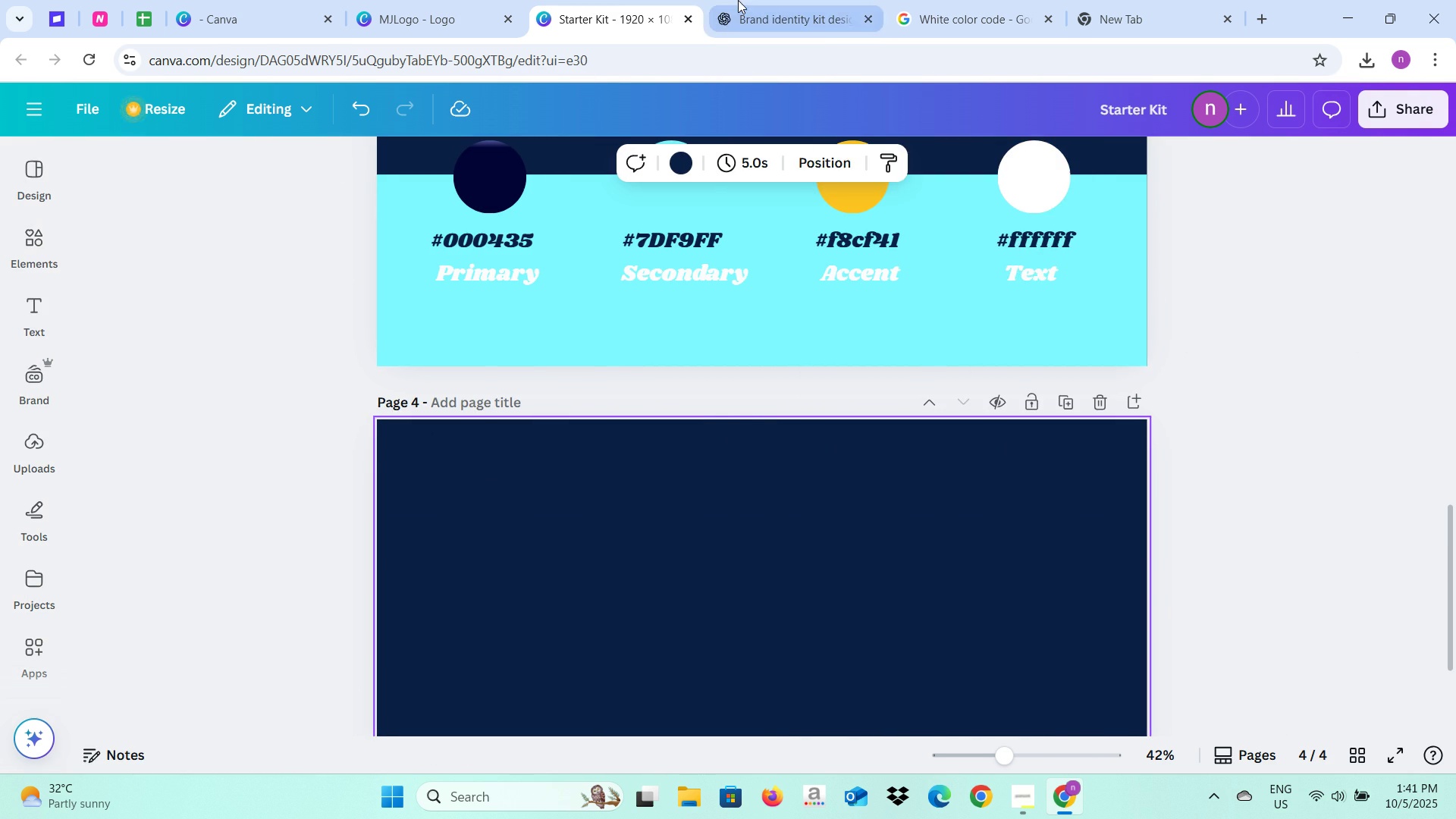 
left_click([738, 0])